 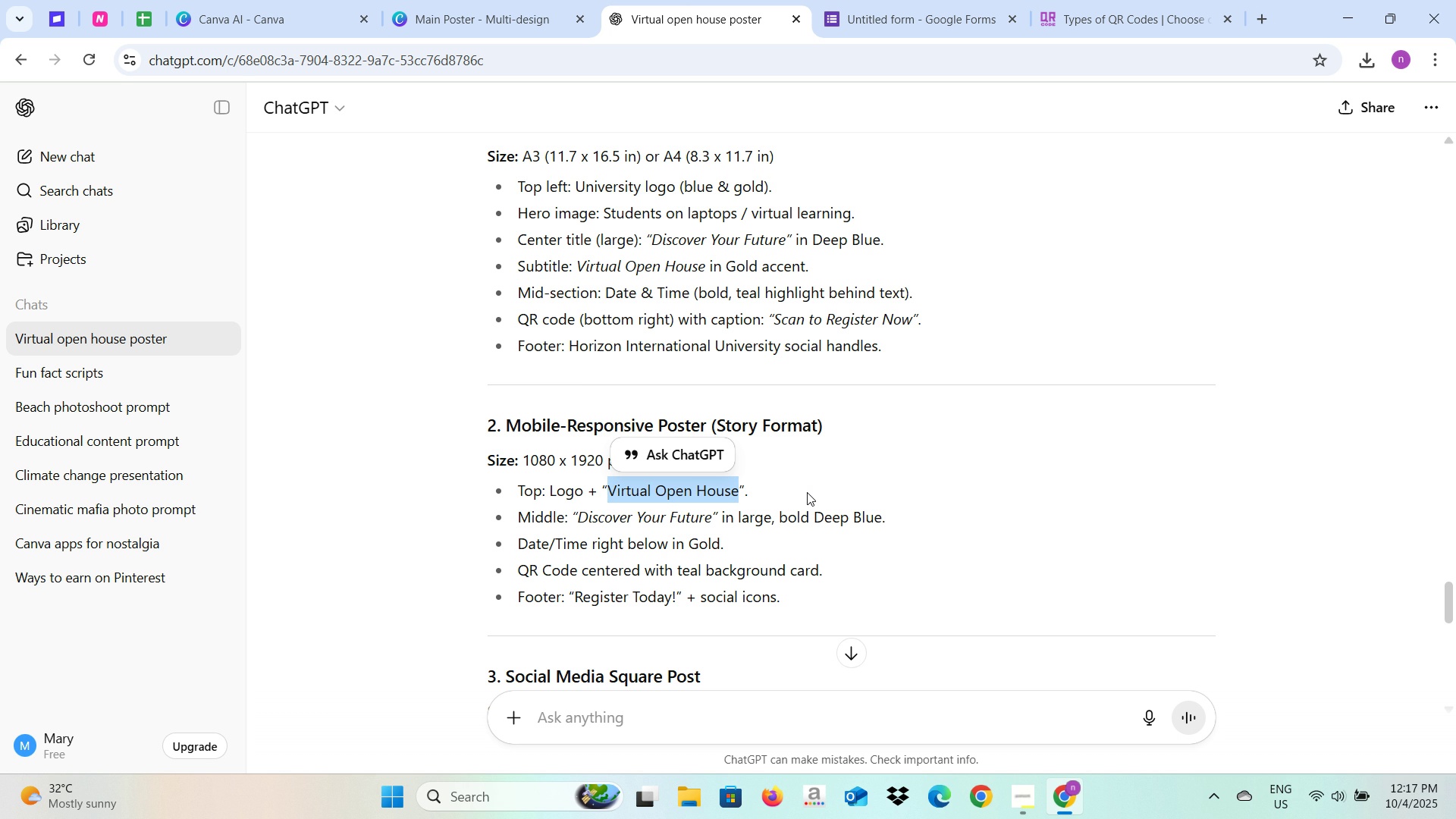 
scroll: coordinate [808, 490], scroll_direction: up, amount: 2.0
 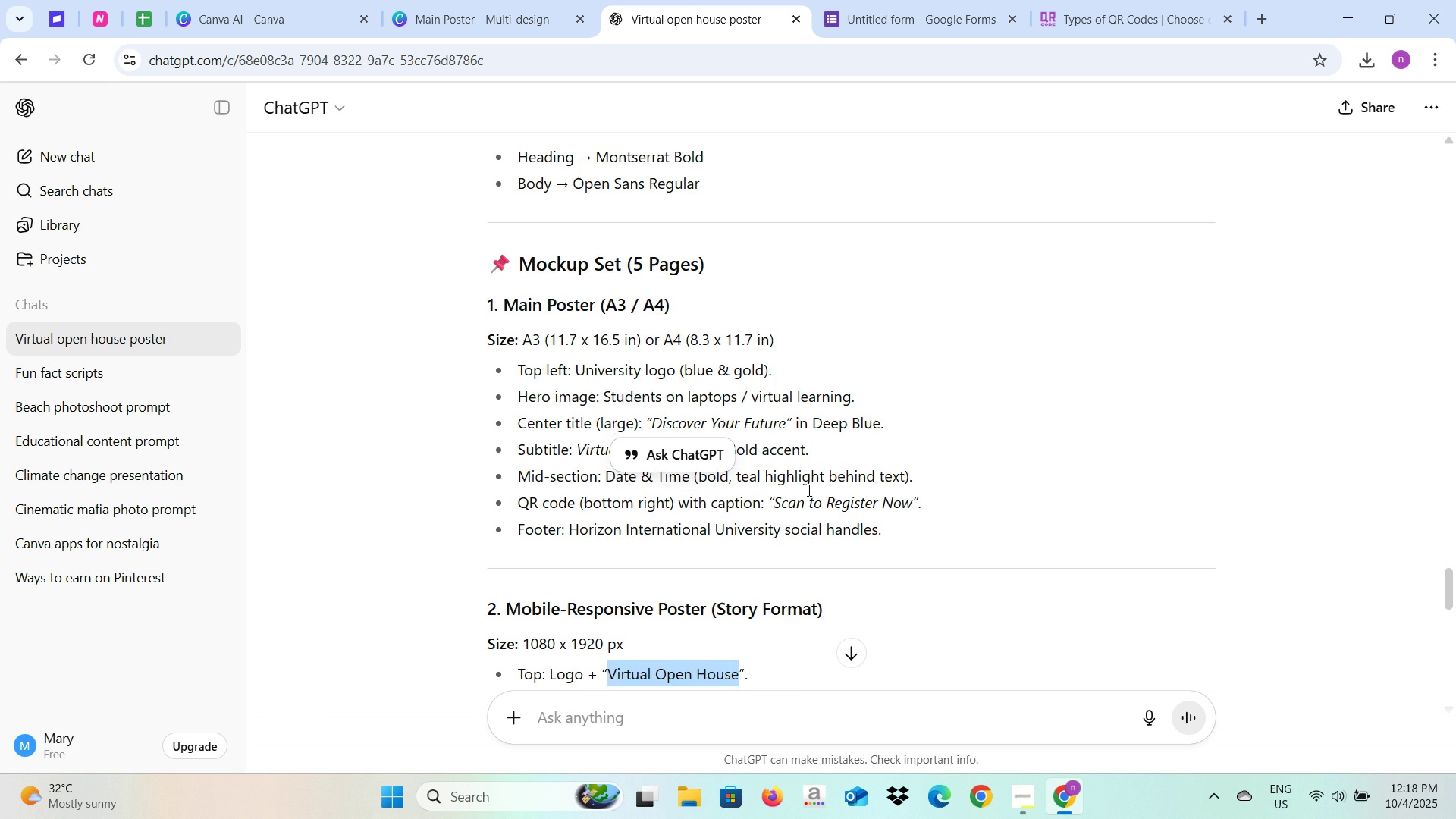 
scroll: coordinate [808, 490], scroll_direction: down, amount: 1.0
 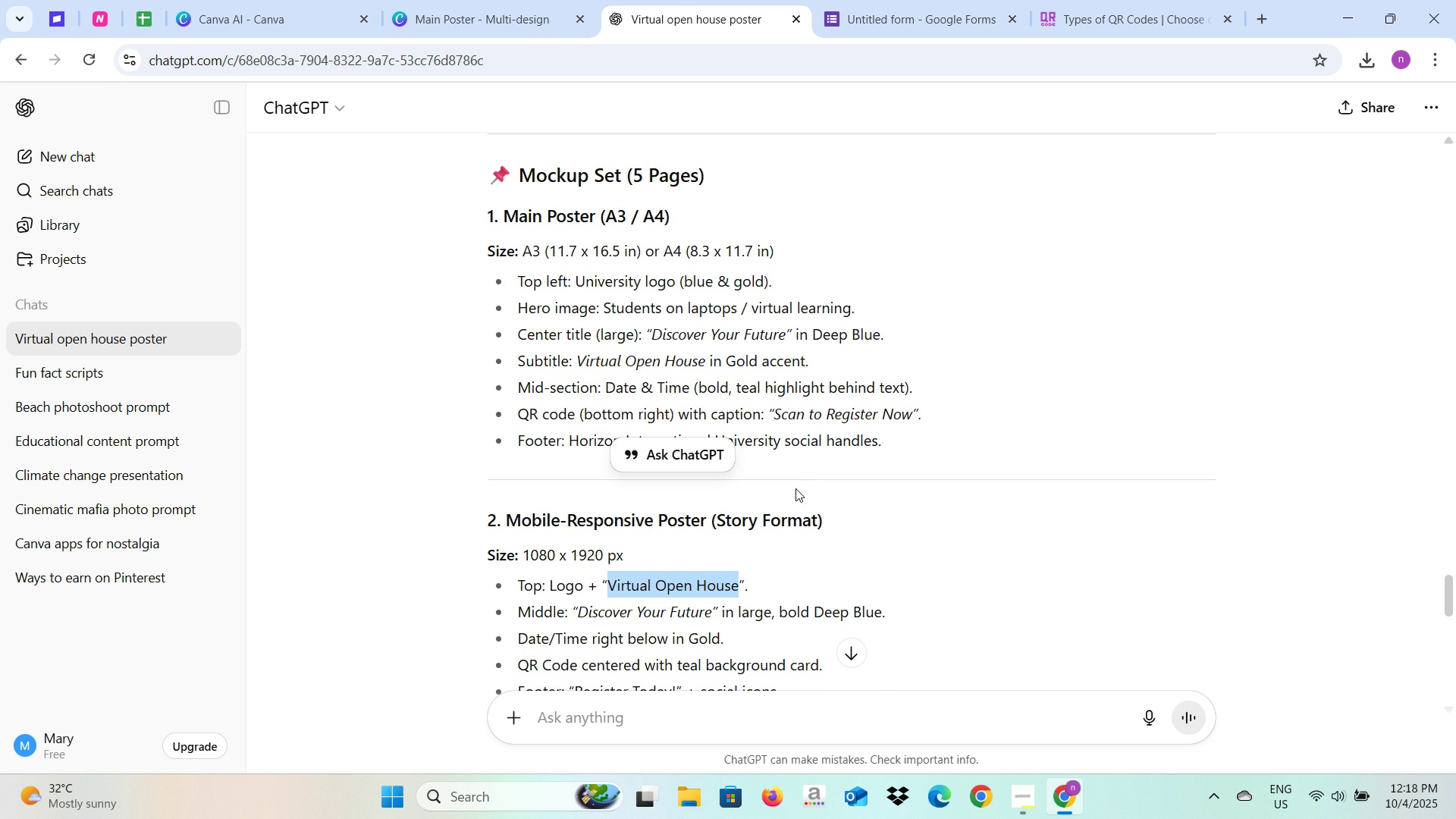 
left_click([479, 0])
 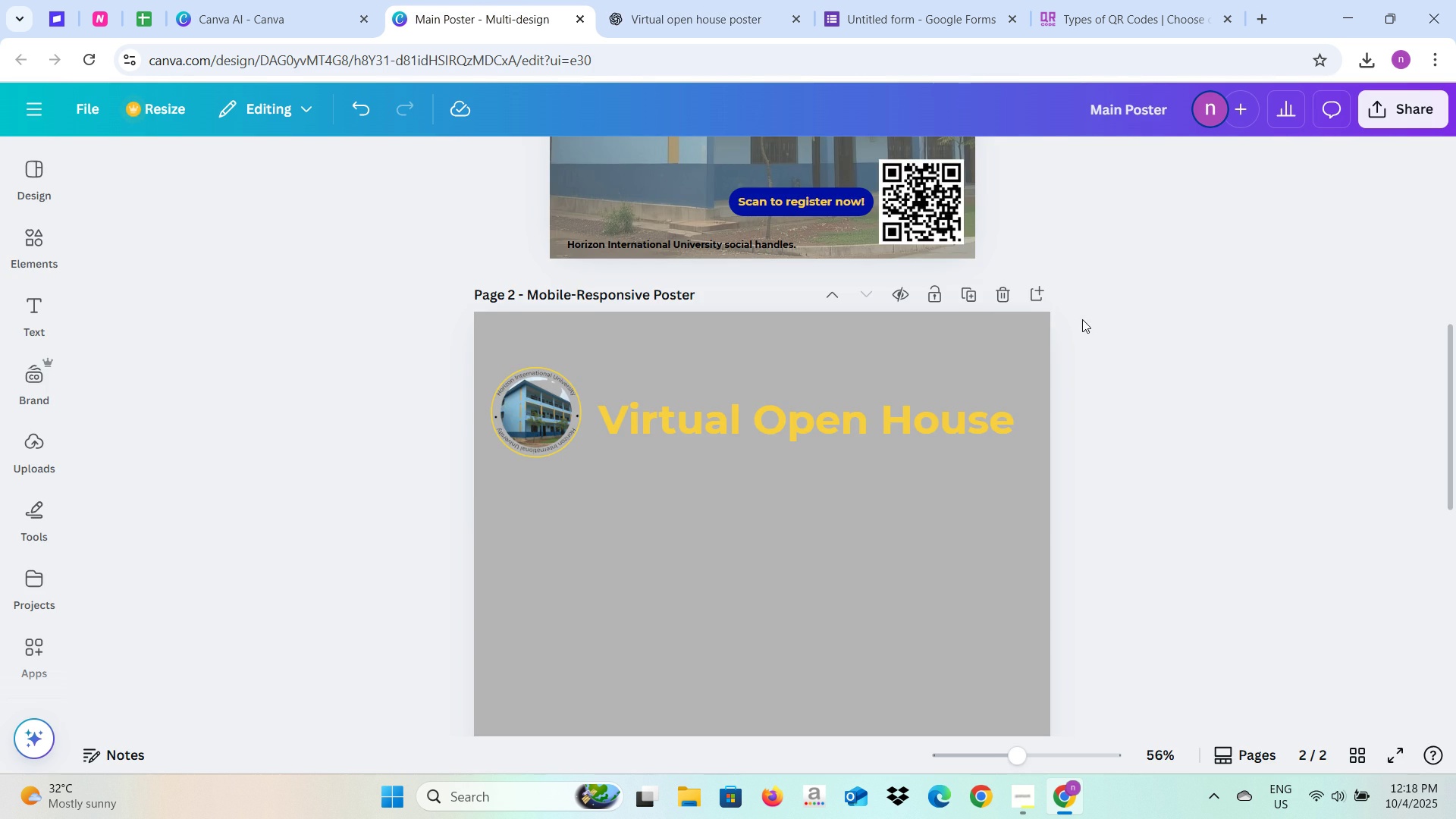 
scroll: coordinate [1051, 306], scroll_direction: up, amount: 2.0
 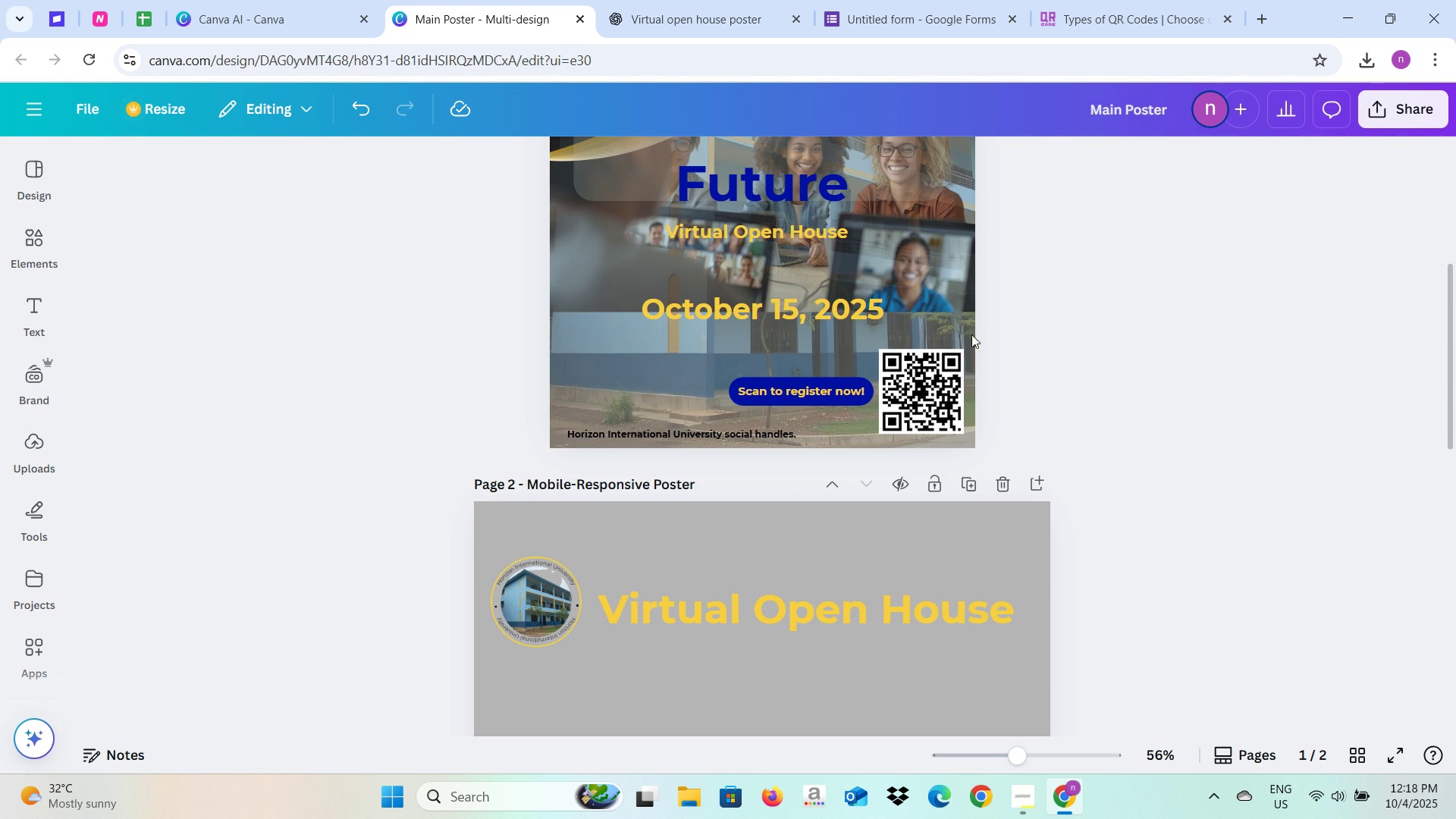 
left_click([966, 333])